 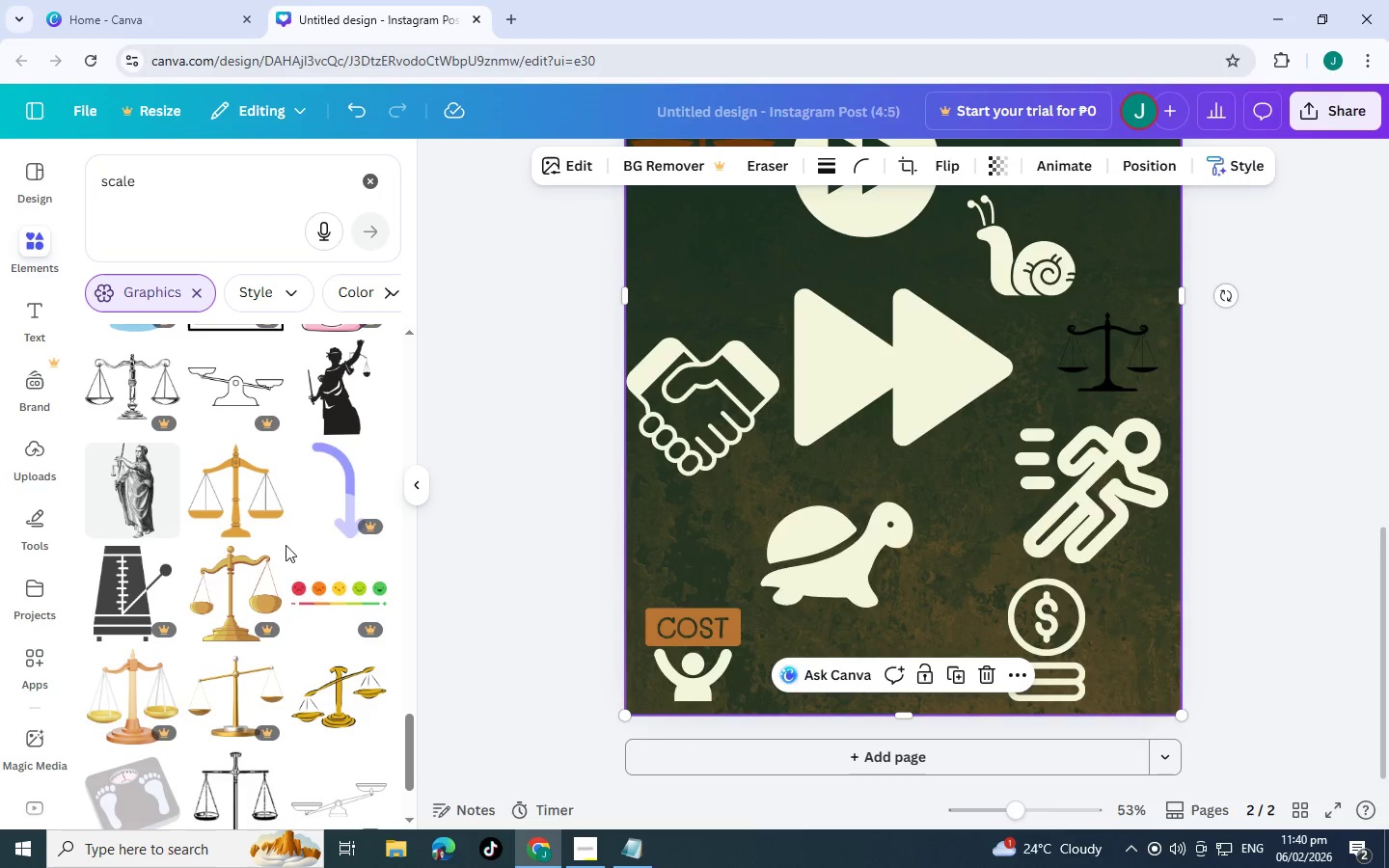 
scroll: coordinate [282, 514], scroll_direction: down, amount: 5.0
 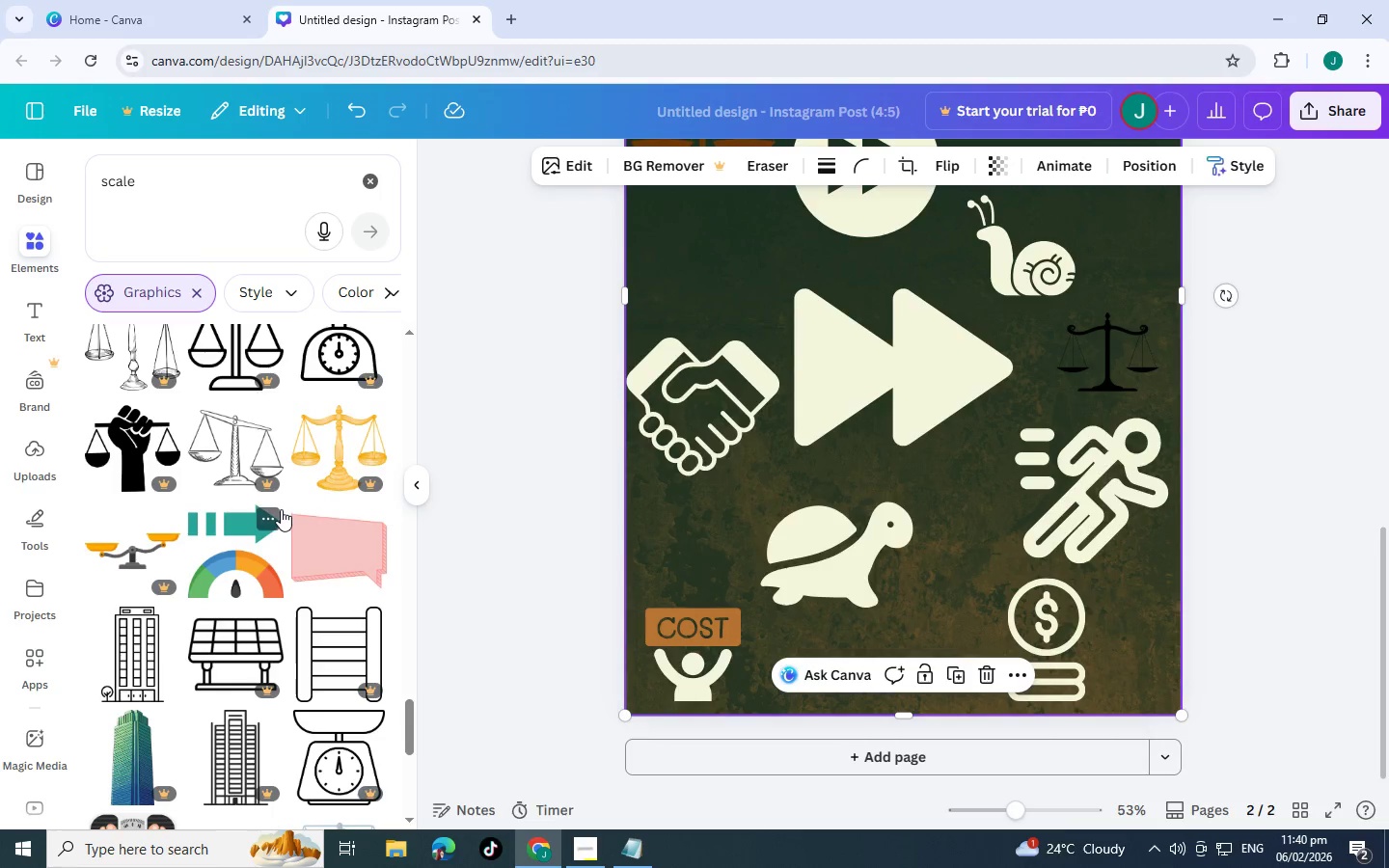 
scroll: coordinate [281, 501], scroll_direction: down, amount: 5.0
 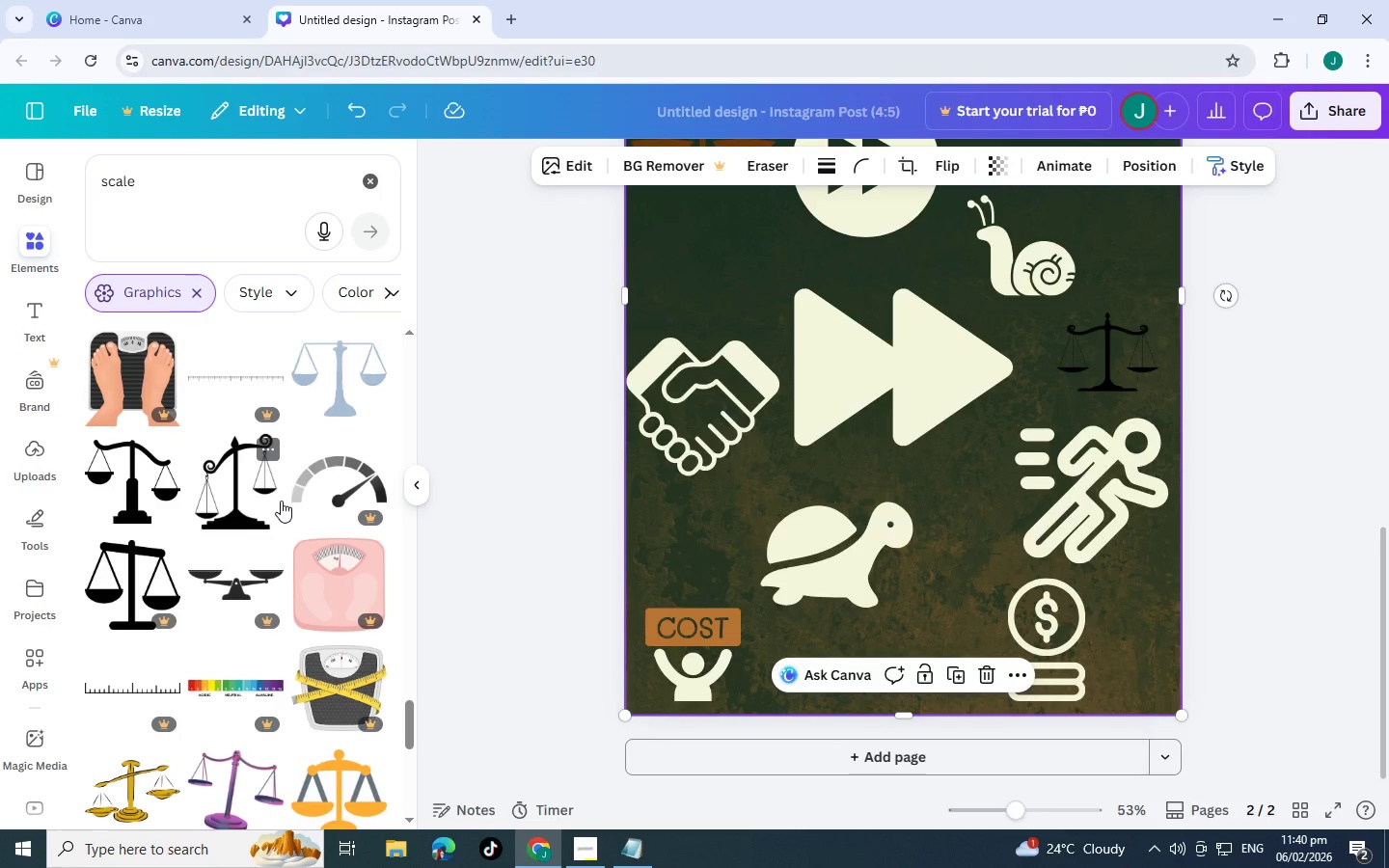 
scroll: coordinate [233, 496], scroll_direction: down, amount: 5.0
 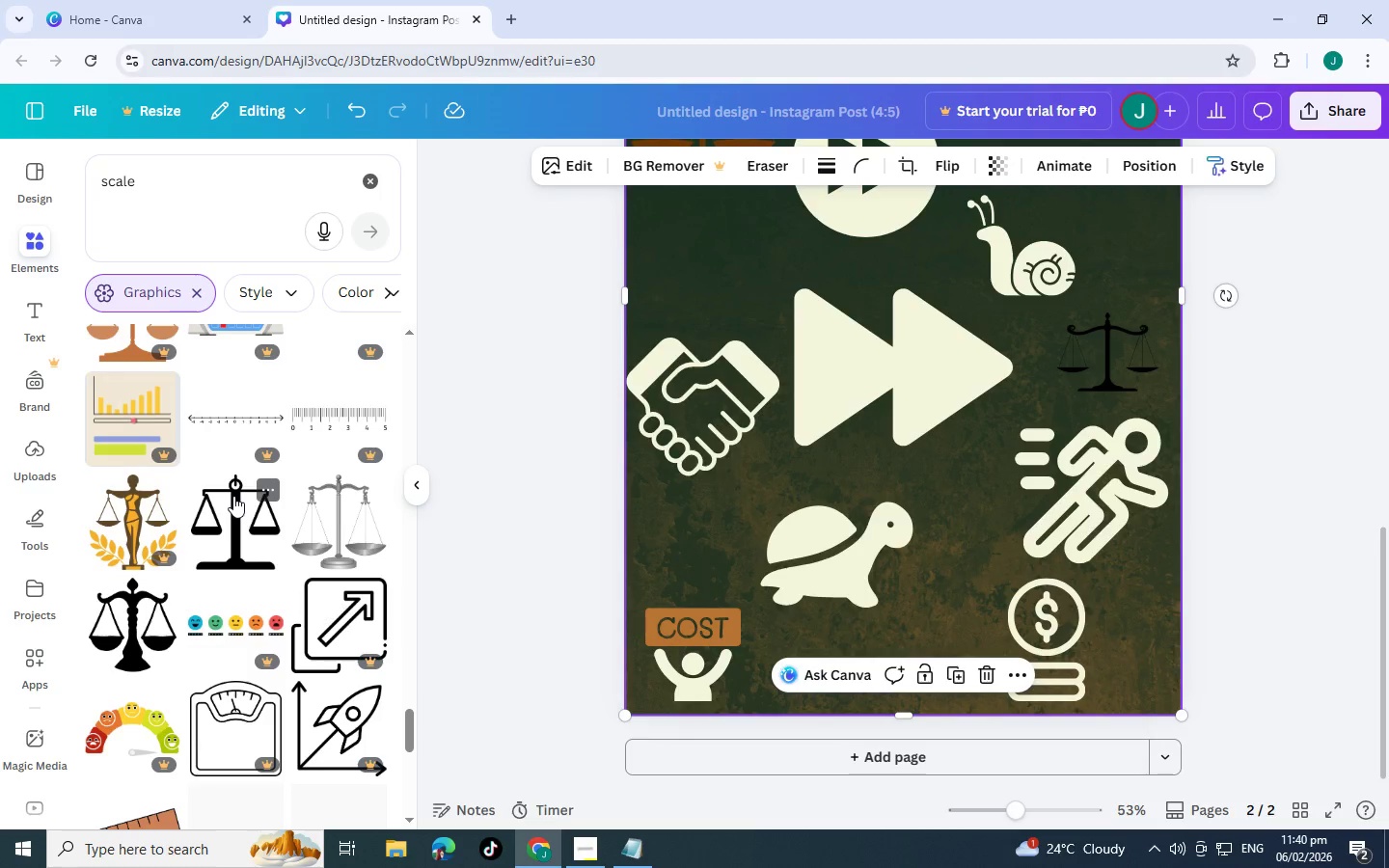 
scroll: coordinate [233, 496], scroll_direction: down, amount: 6.0
 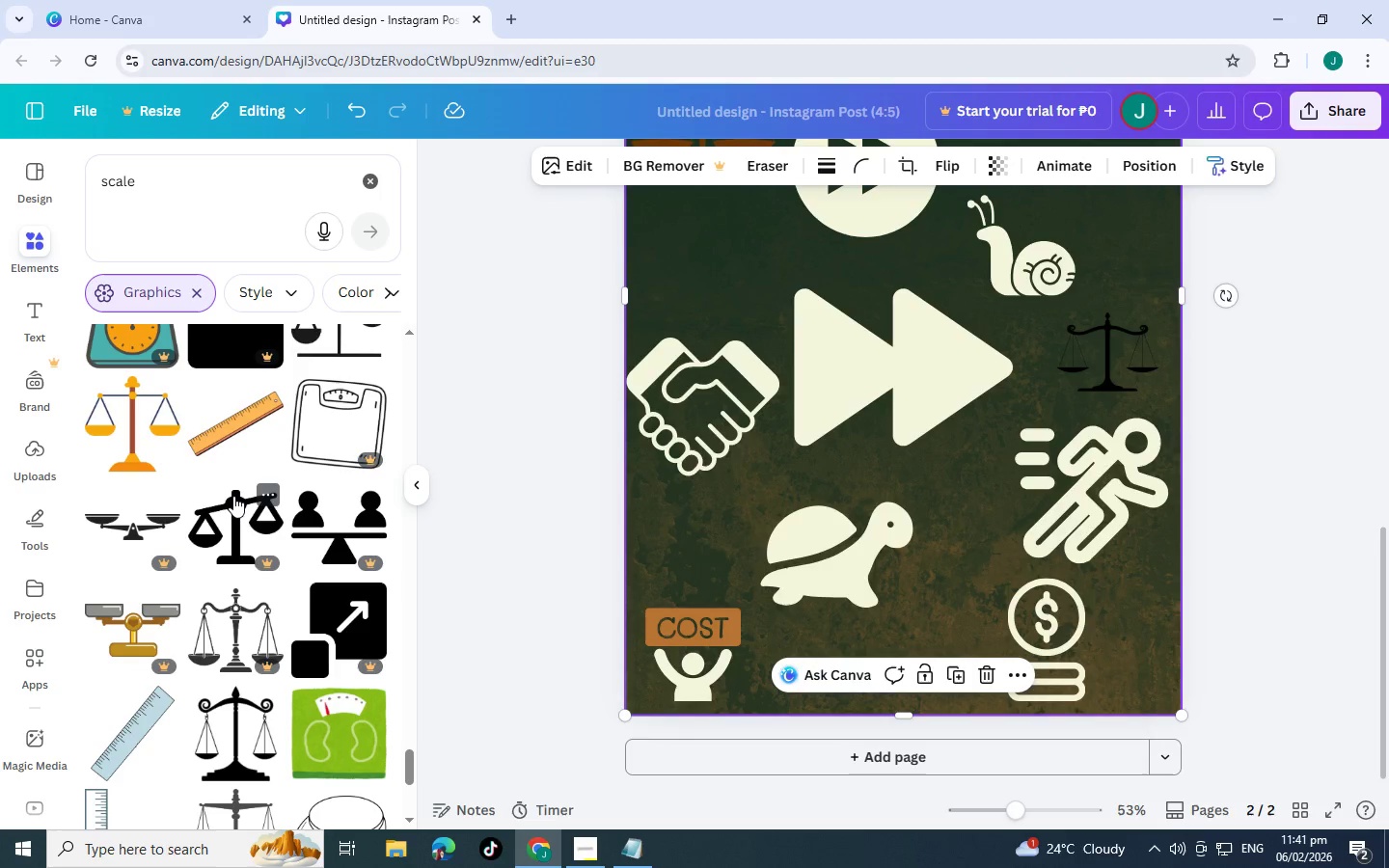 
scroll: coordinate [233, 476], scroll_direction: down, amount: 5.0
 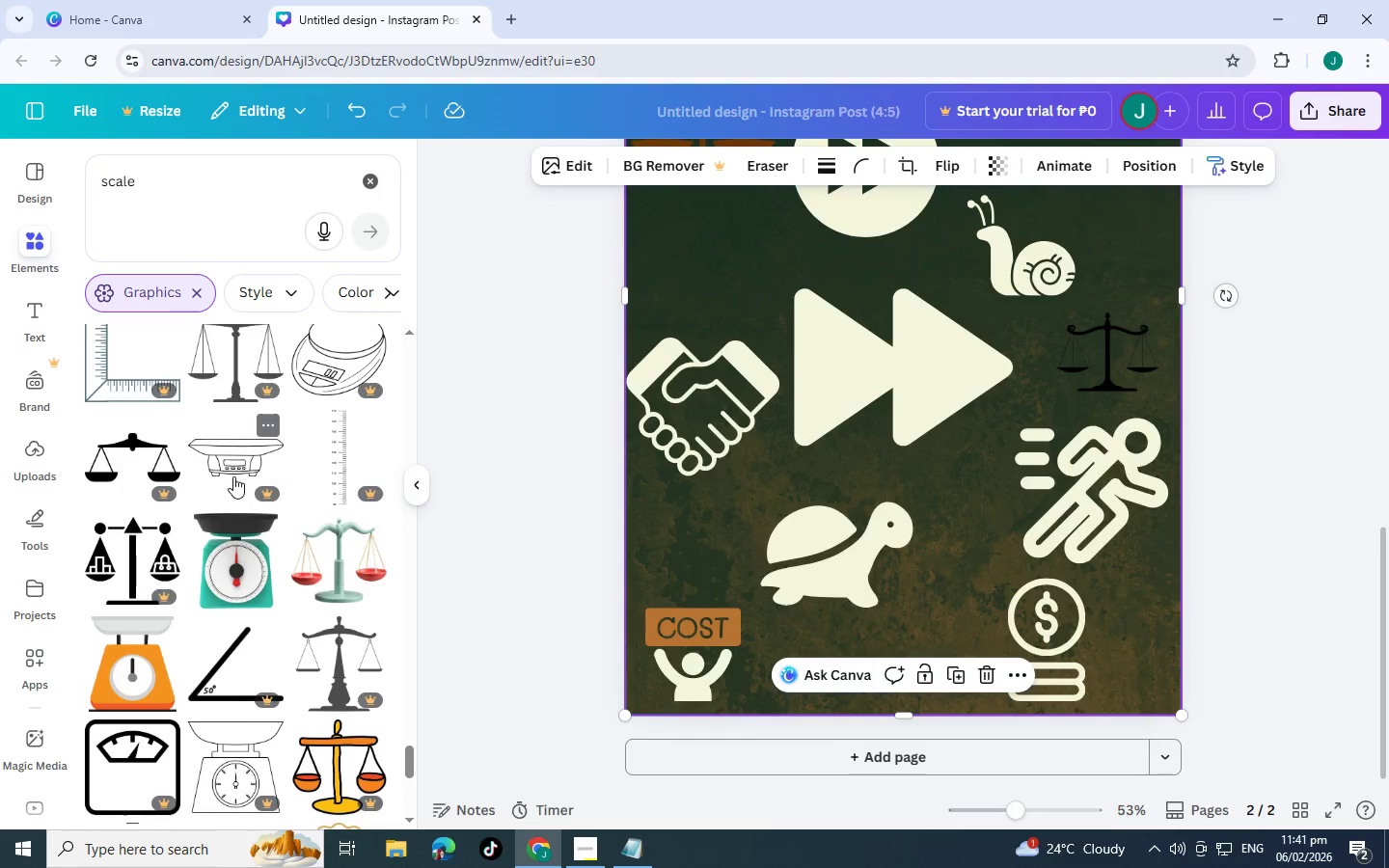 
scroll: coordinate [232, 464], scroll_direction: down, amount: 6.0
 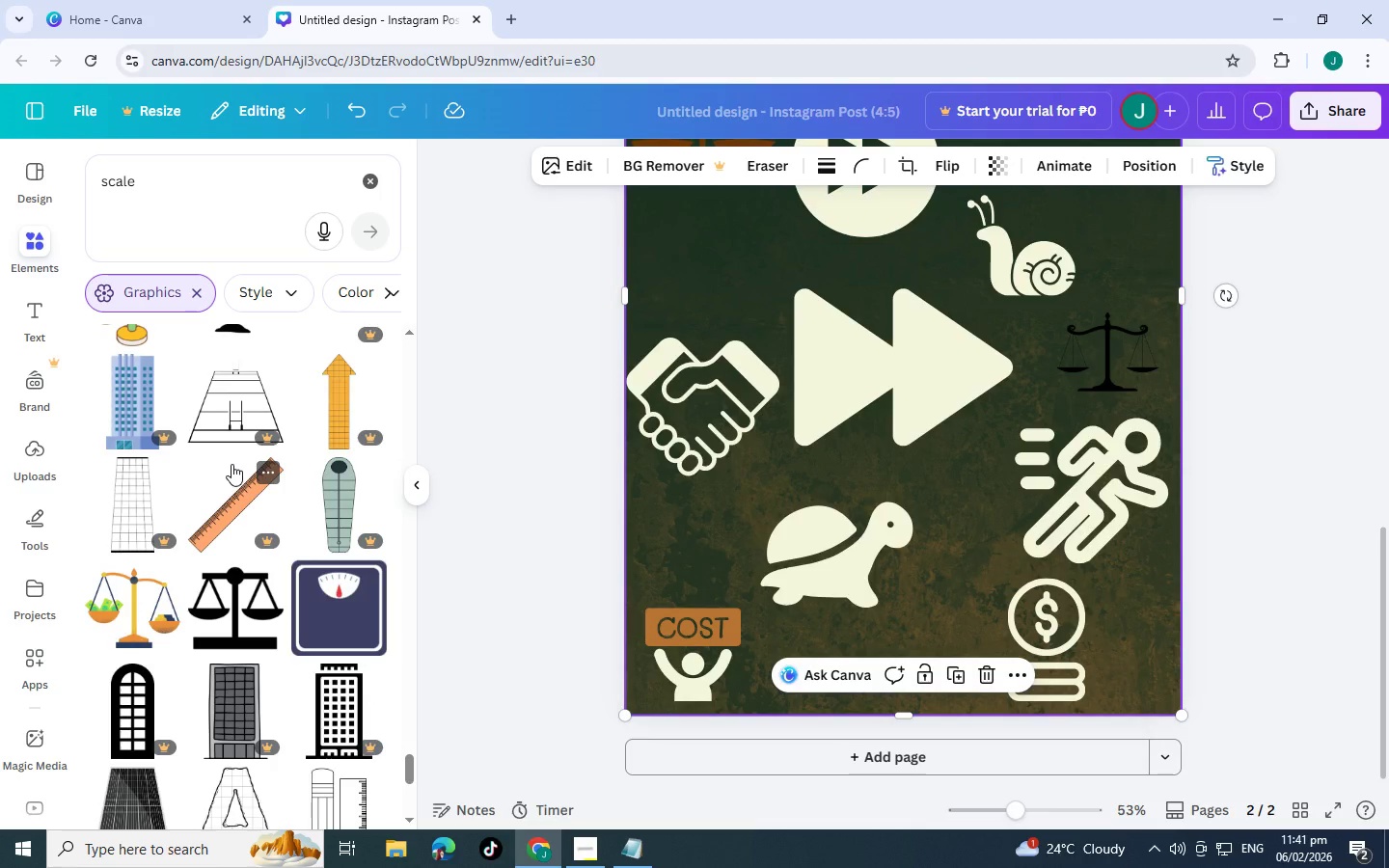 
scroll: coordinate [232, 464], scroll_direction: down, amount: 6.0
 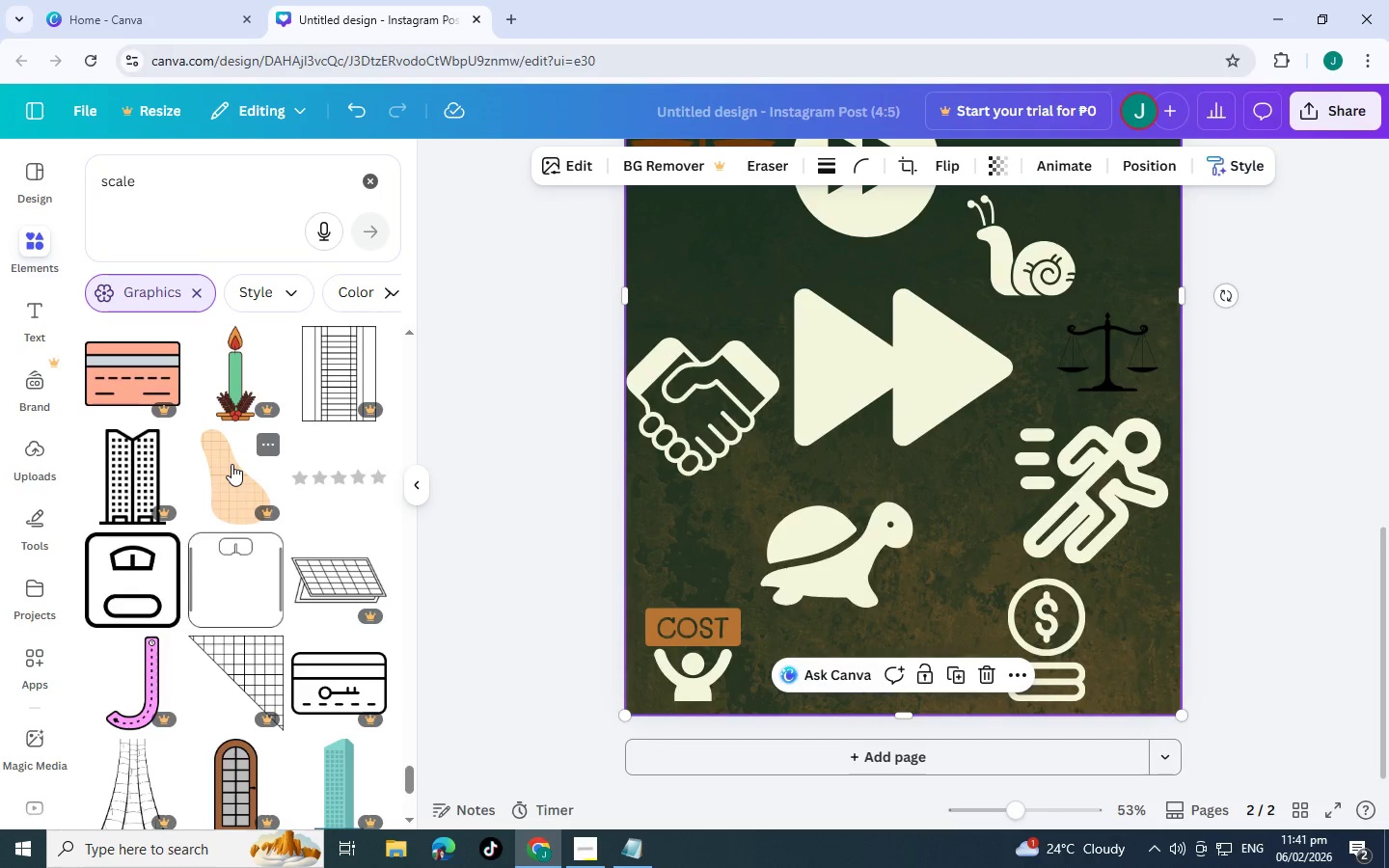 
scroll: coordinate [232, 464], scroll_direction: down, amount: 2.0
 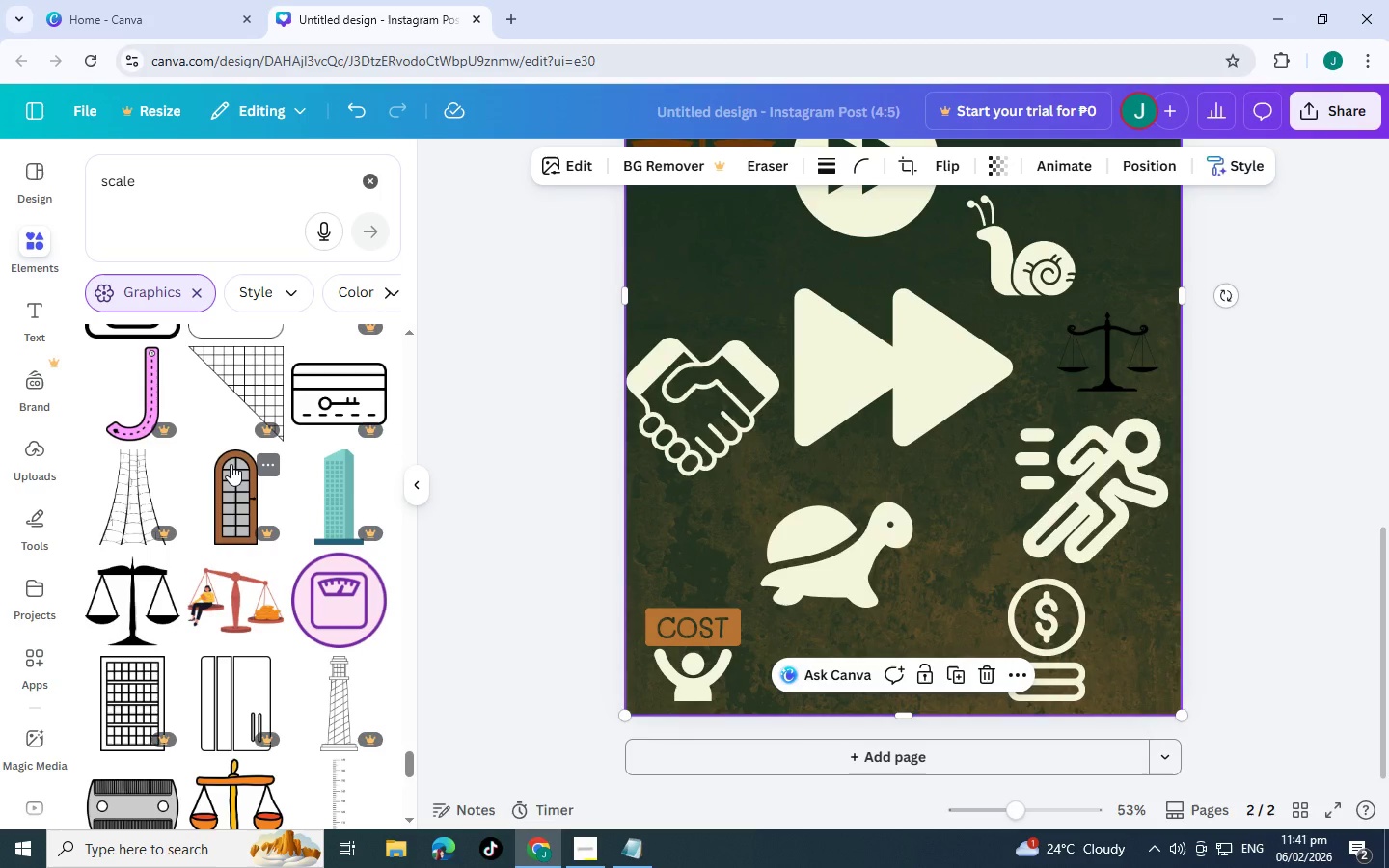 
wait(5.08)
 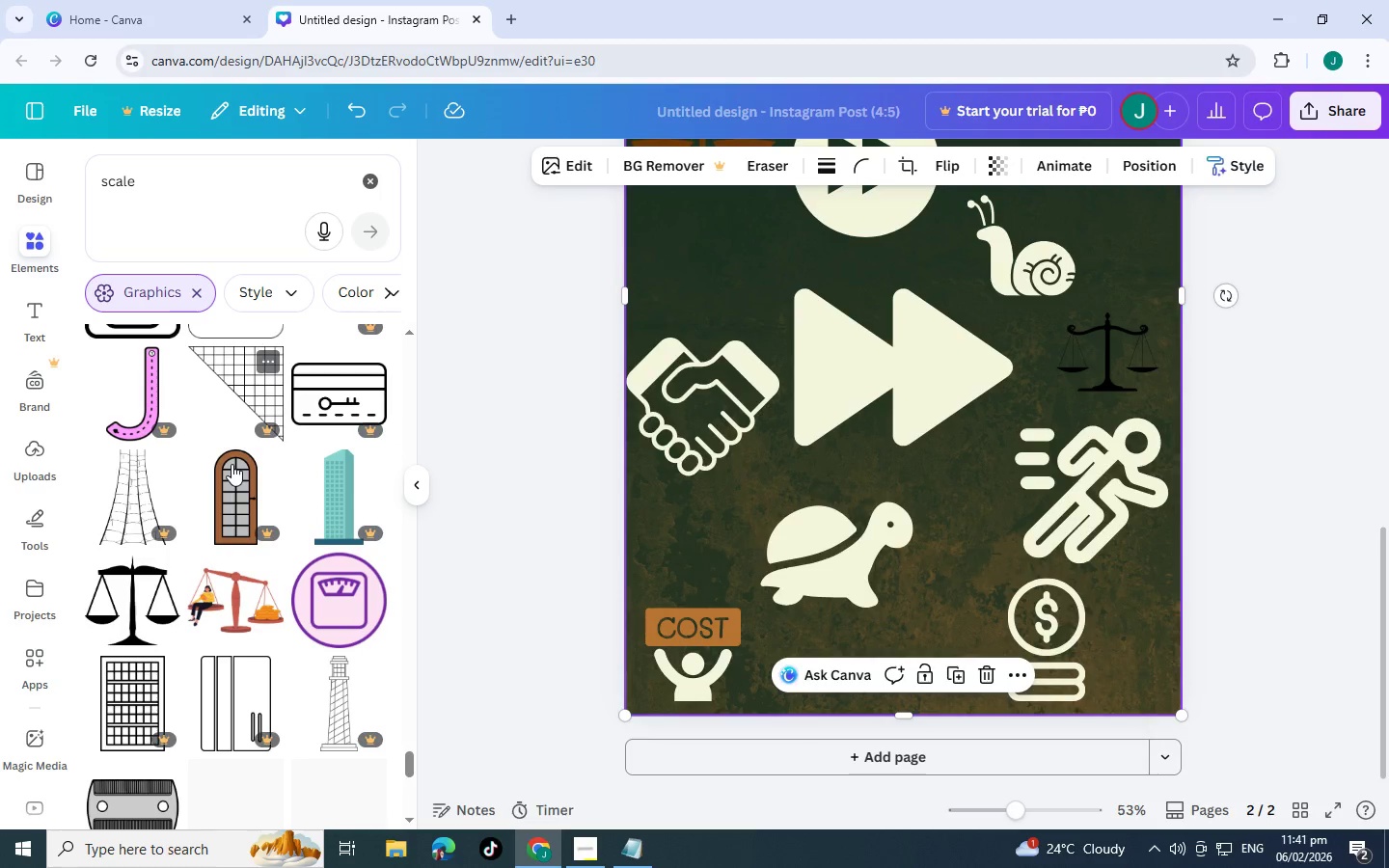 
scroll: coordinate [287, 601], scroll_direction: down, amount: 10.0
 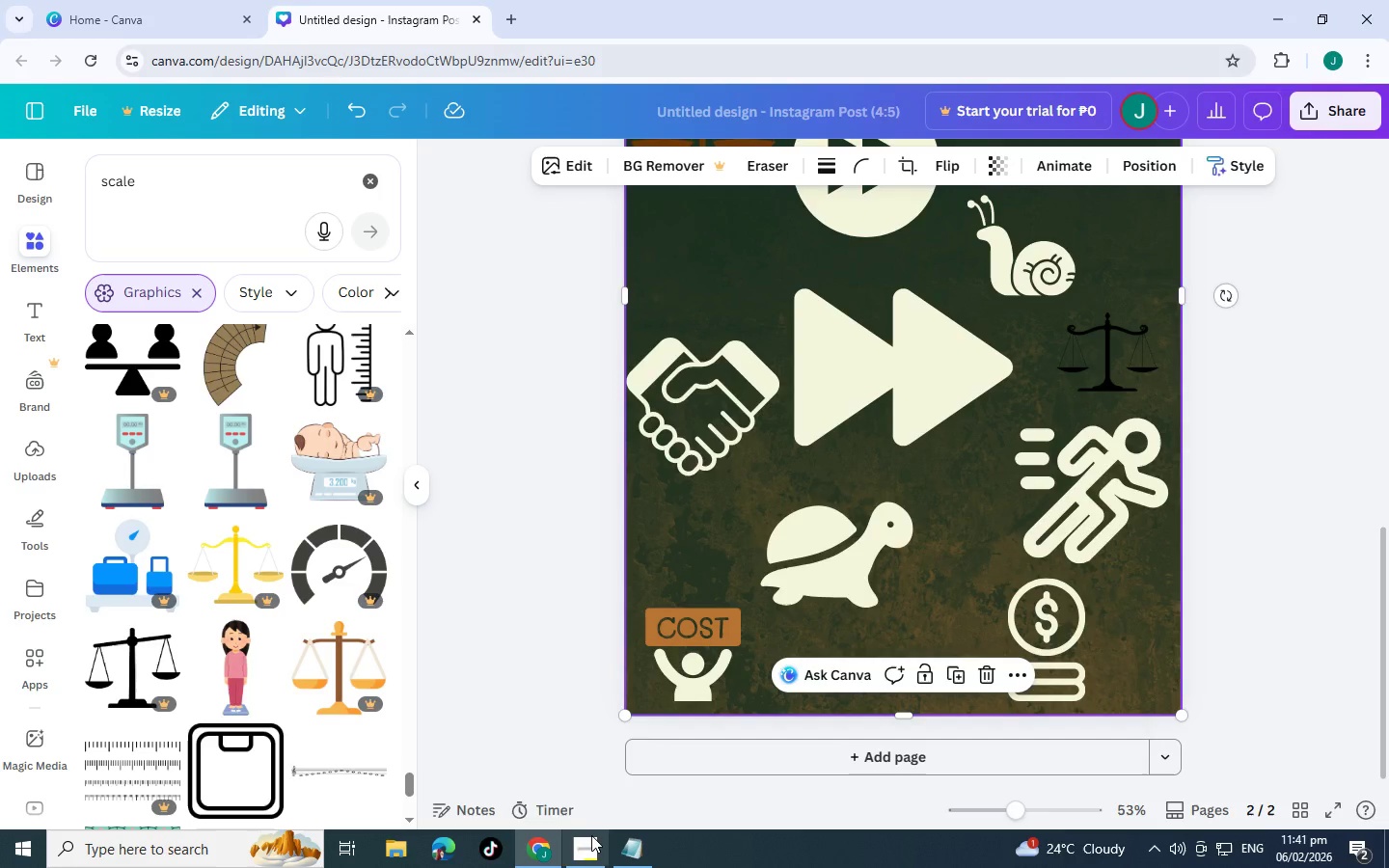 
left_click([591, 836])